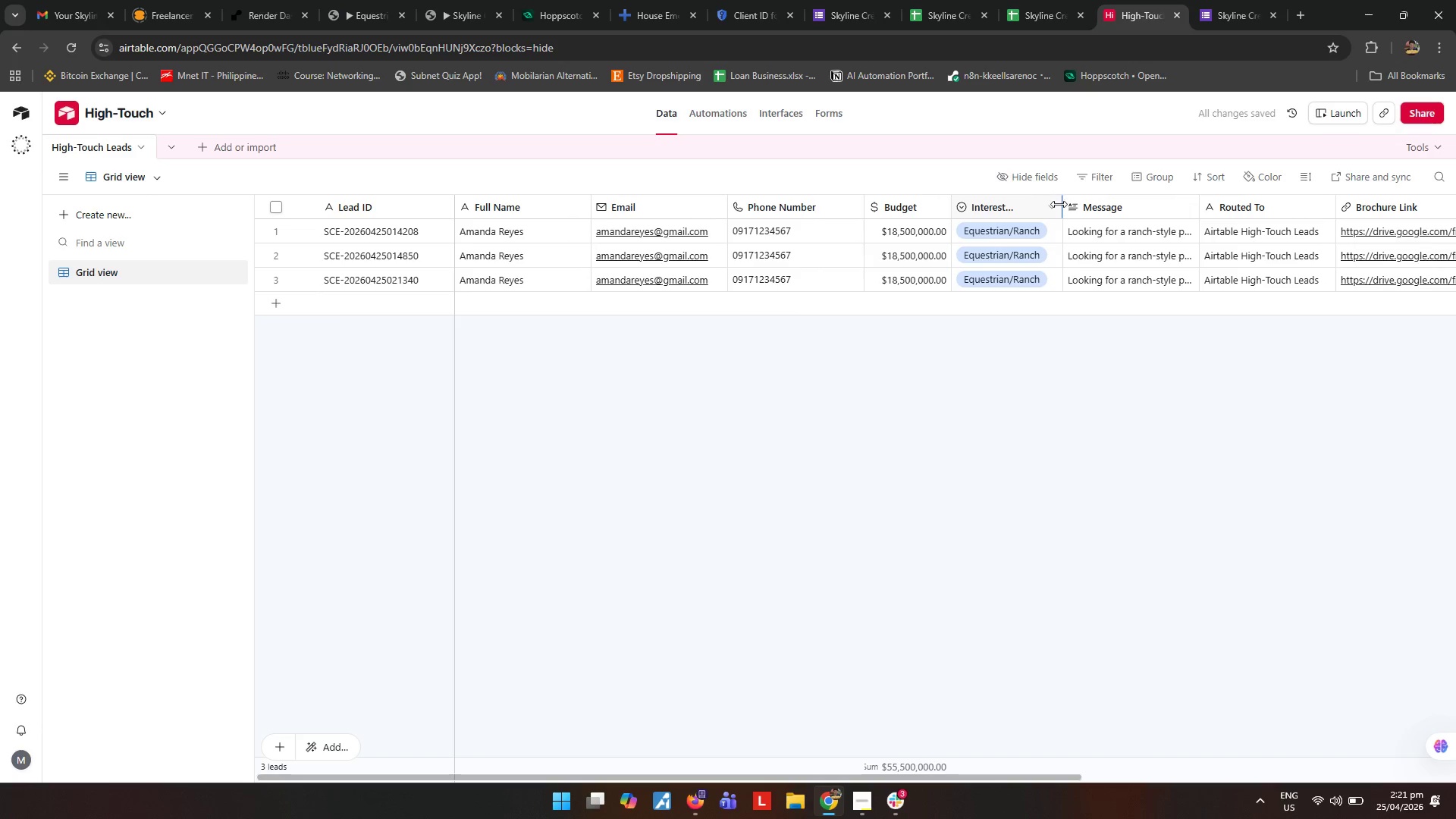 
left_click_drag(start_coordinate=[1059, 204], to_coordinate=[1068, 203])
 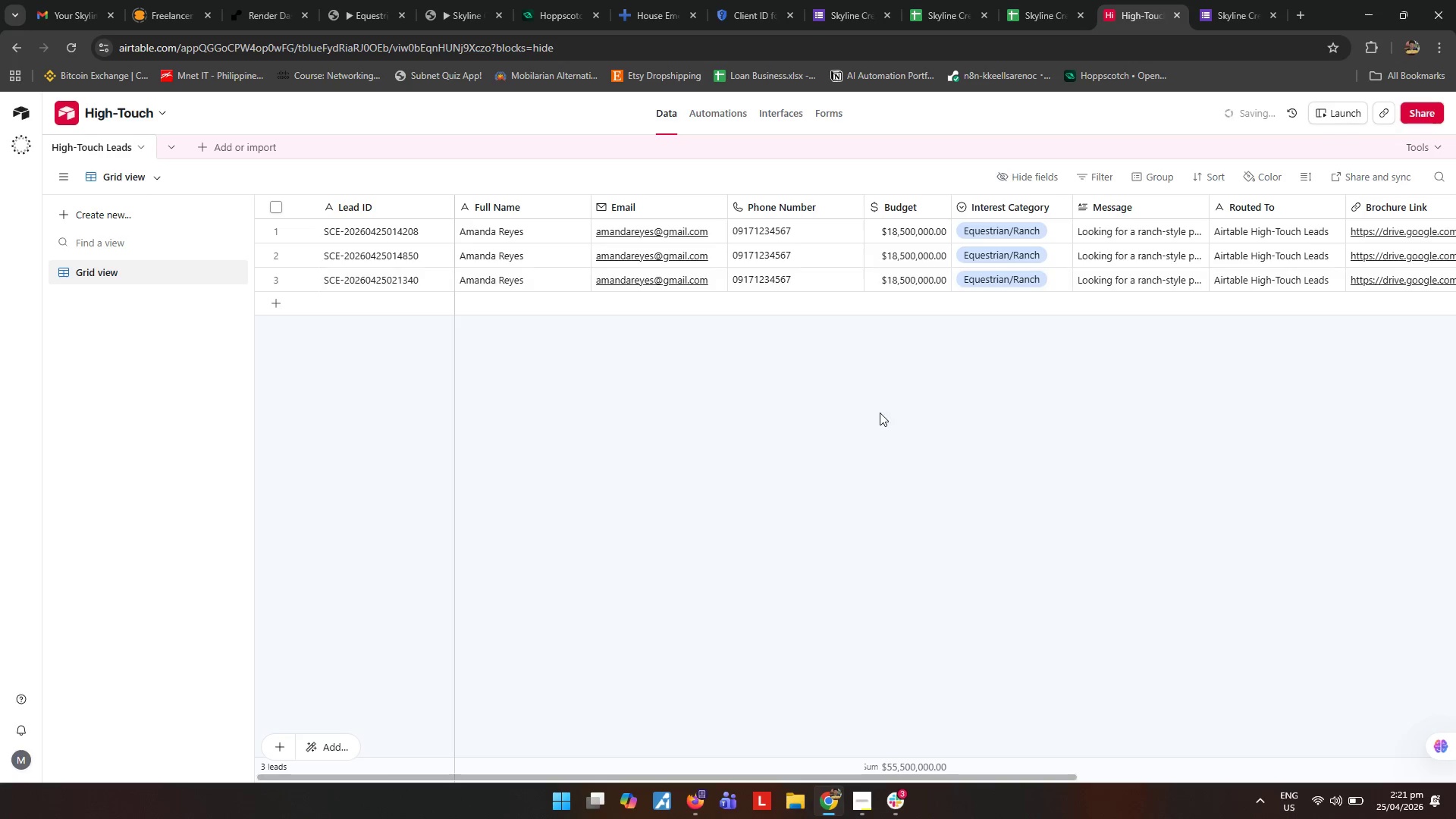 
left_click([880, 413])
 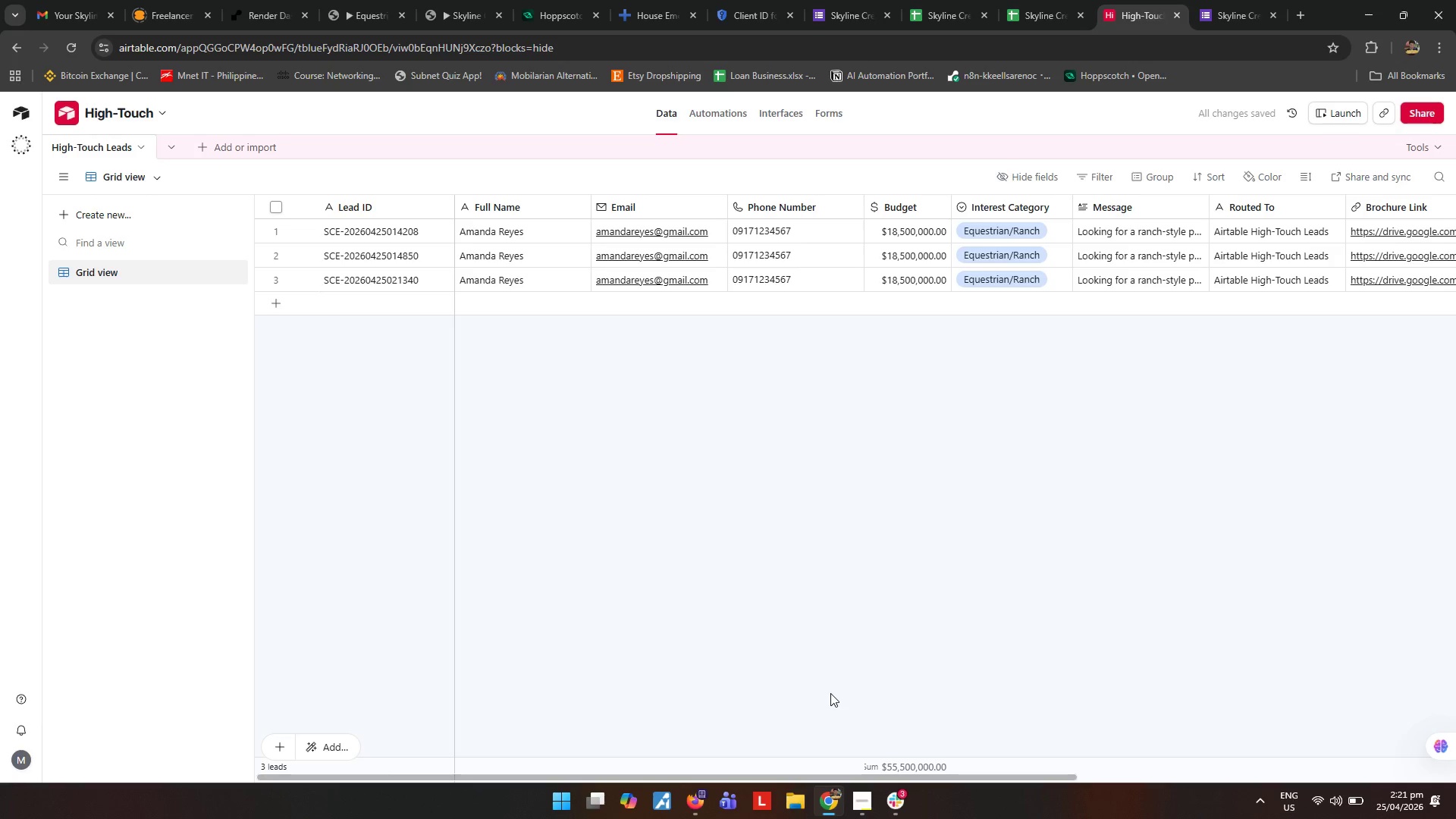 
wait(8.47)
 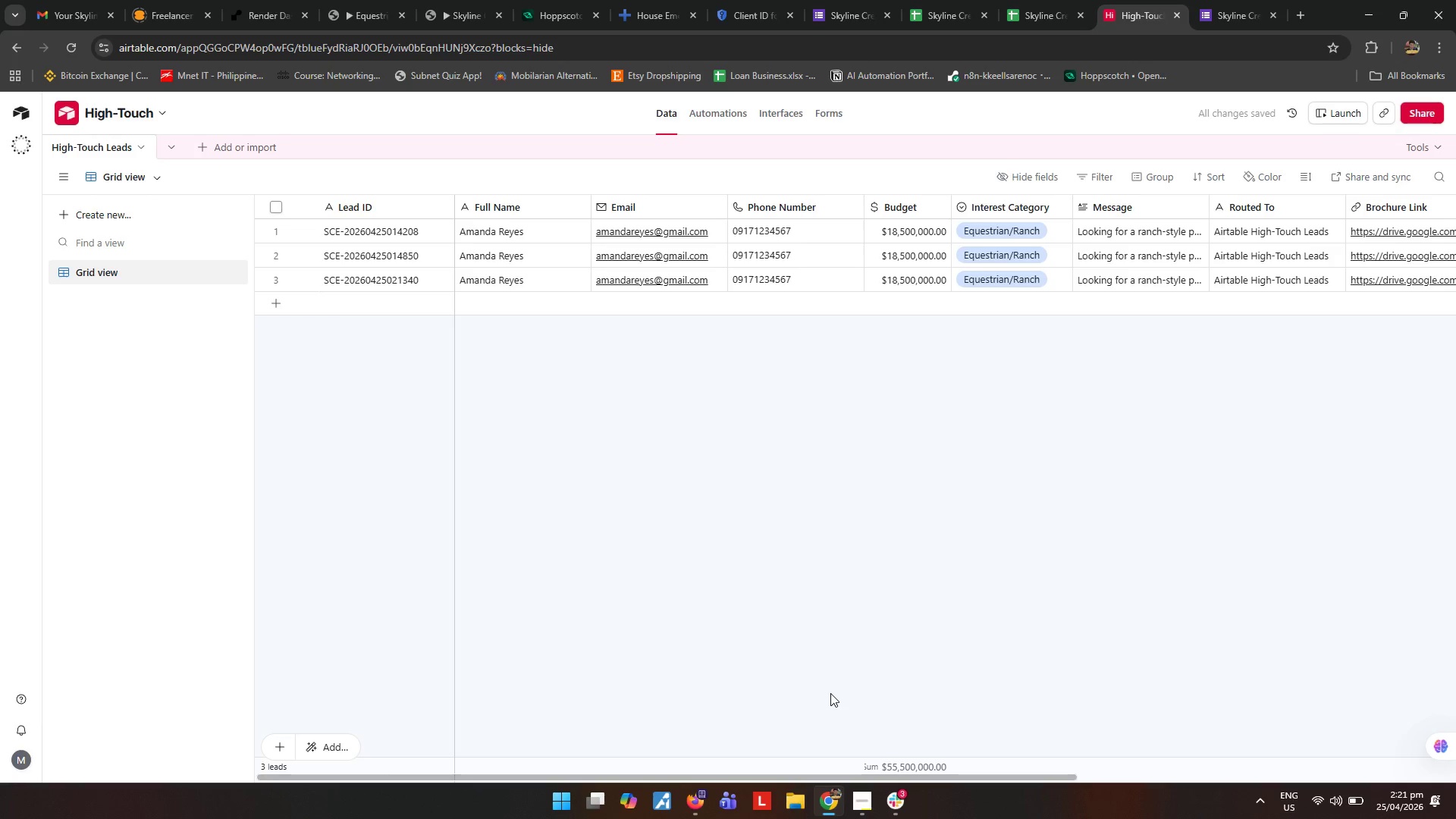 
left_click([865, 799])